 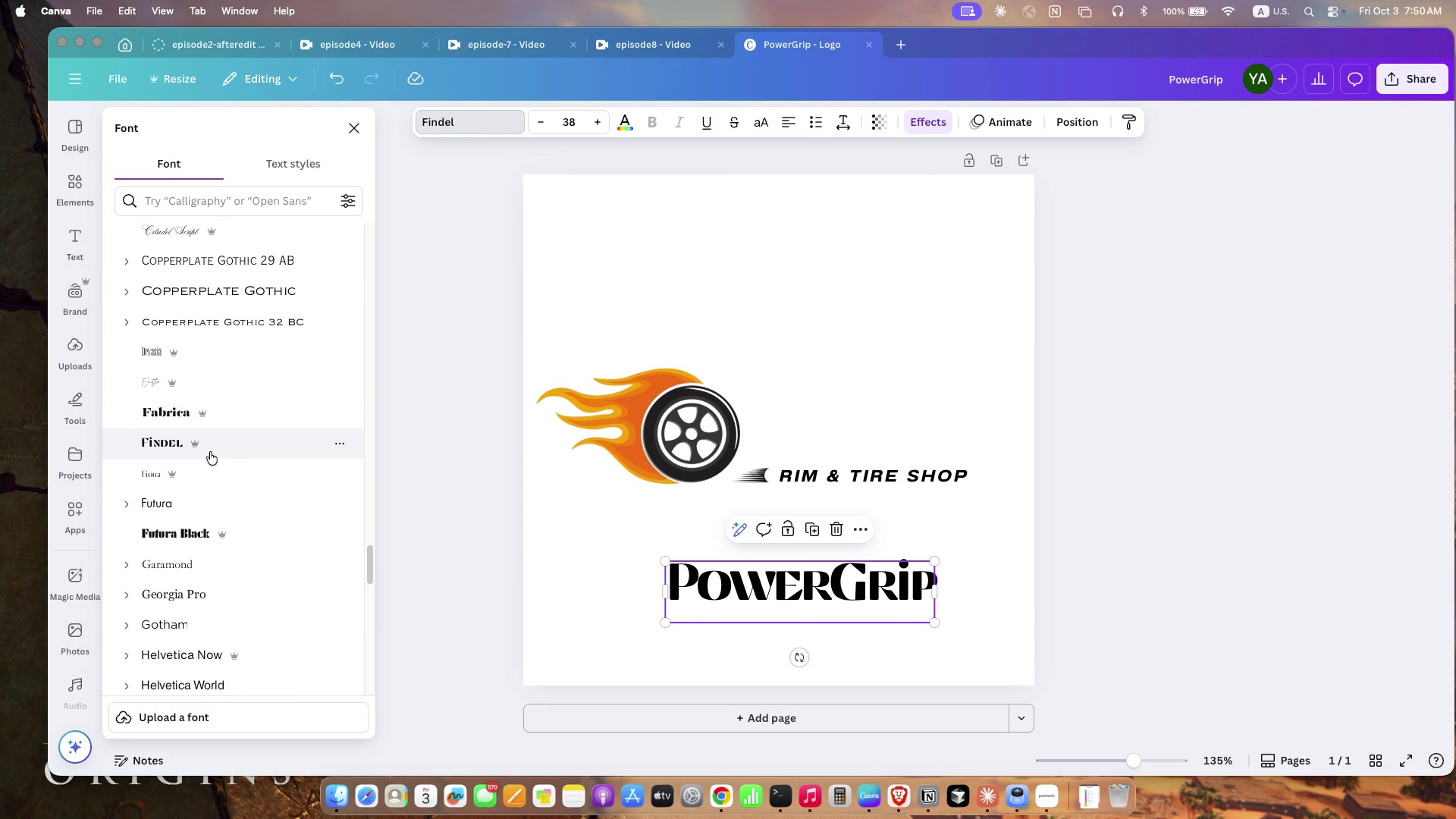 
left_click([752, 122])
 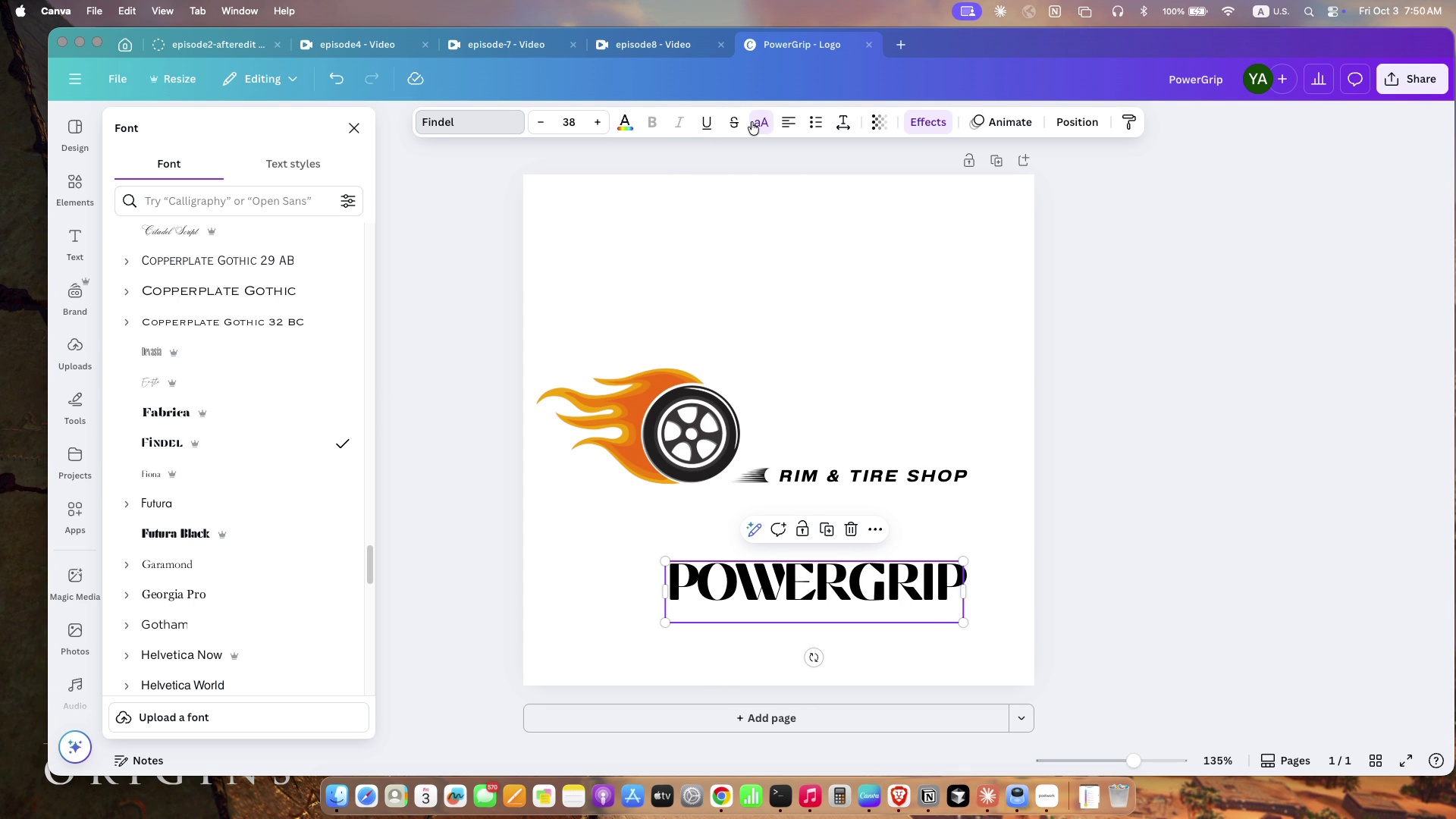 
left_click([752, 122])
 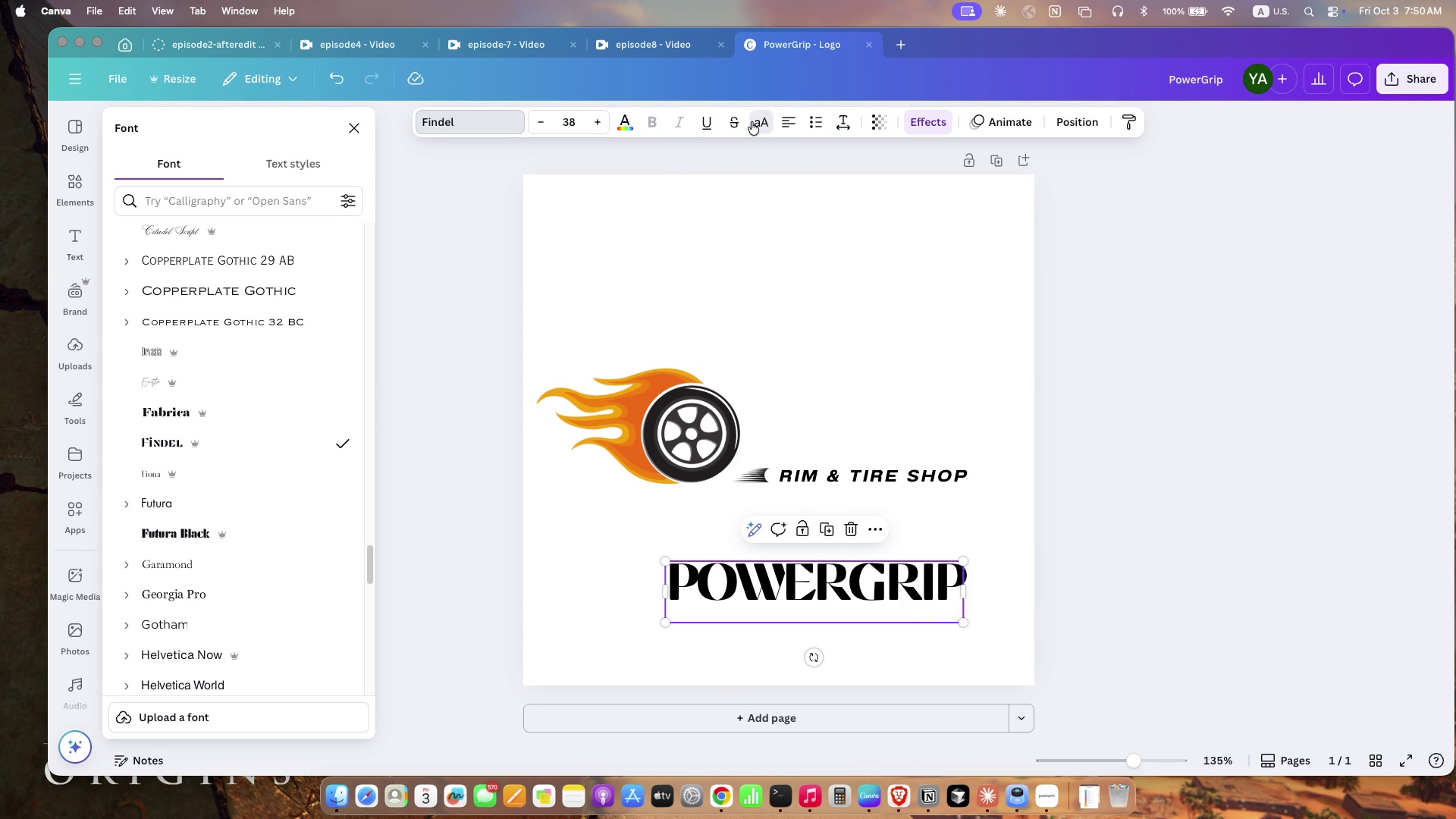 
double_click([752, 122])
 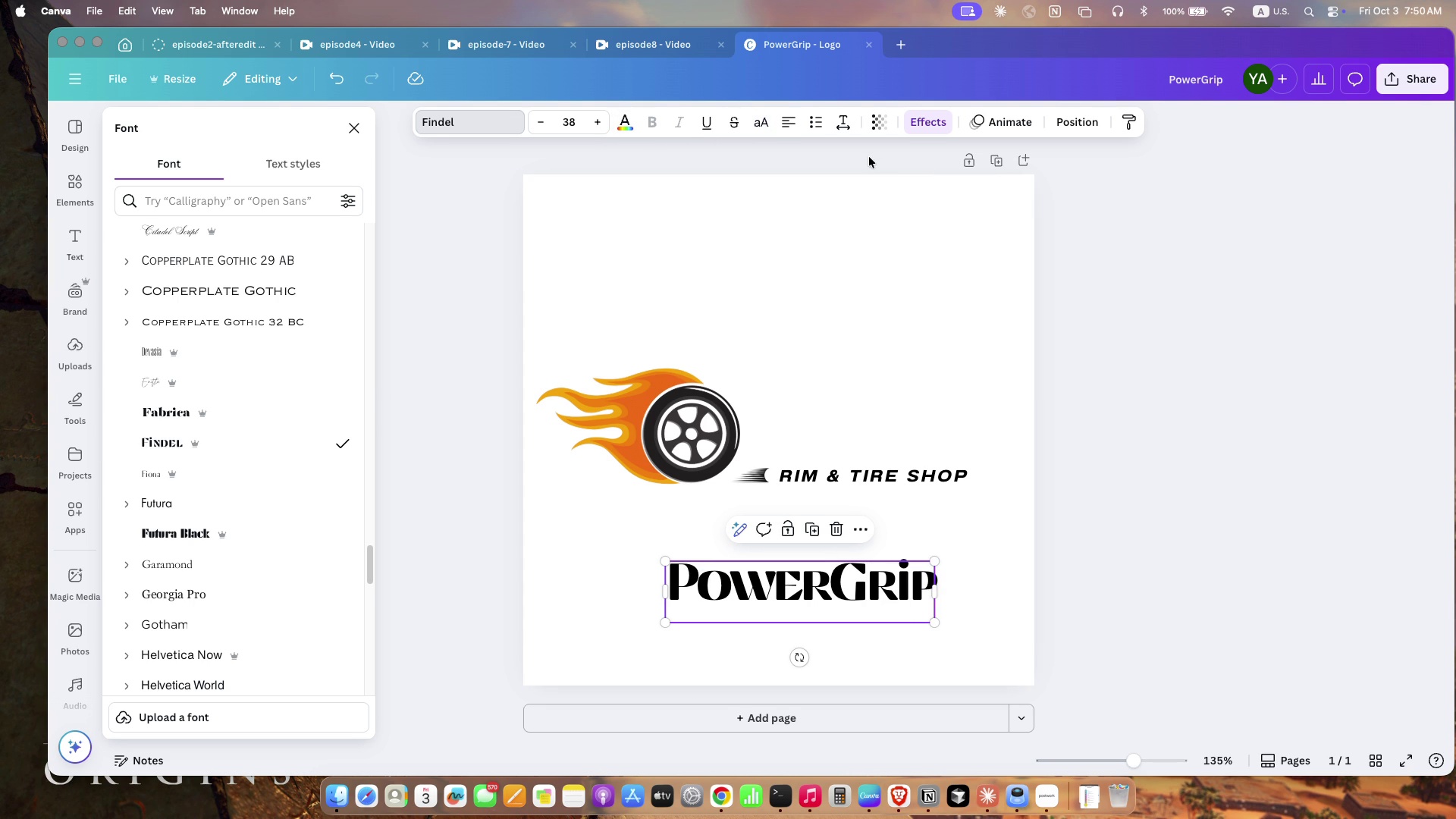 
left_click([843, 125])